 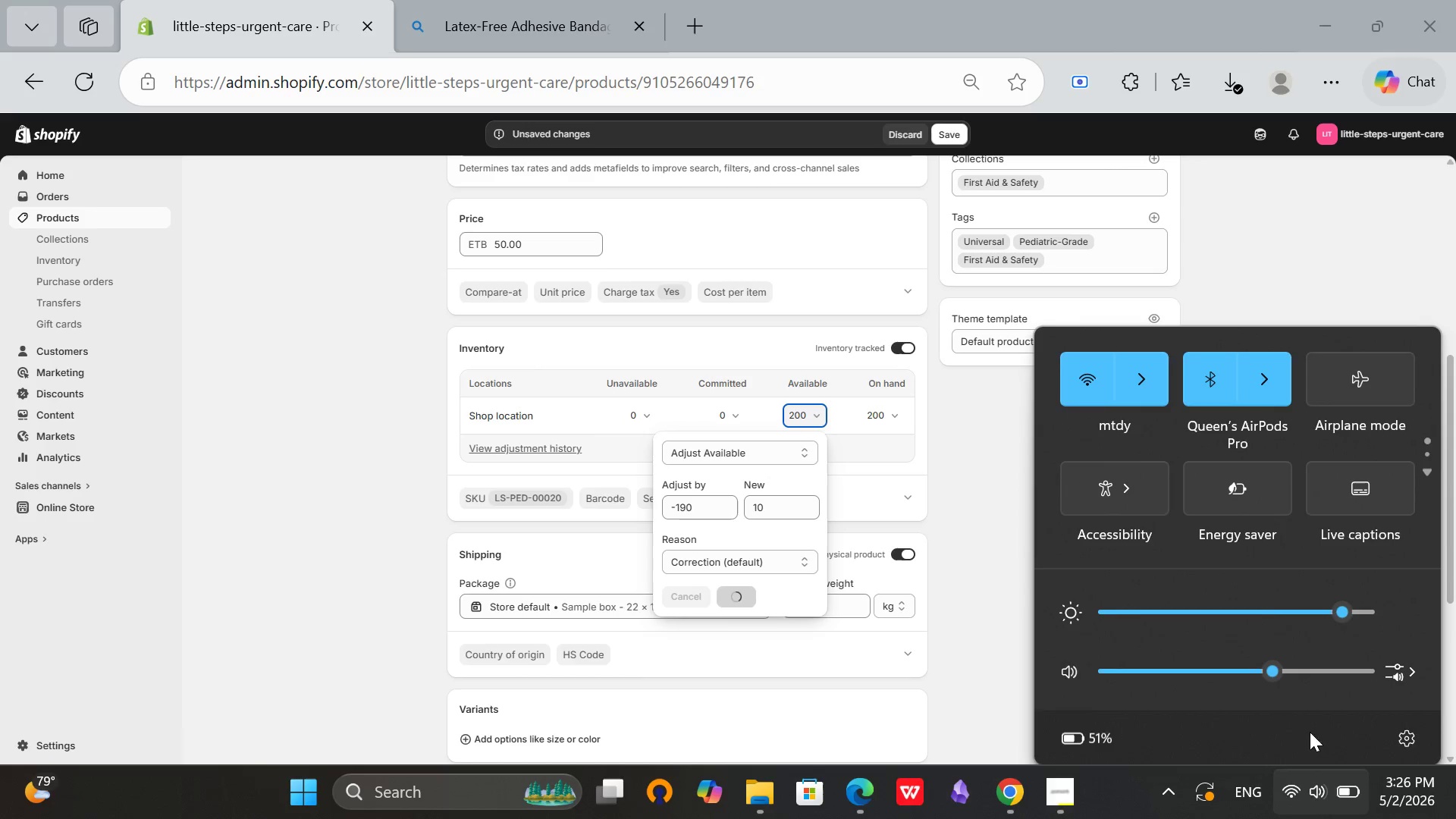 
left_click([1012, 802])
 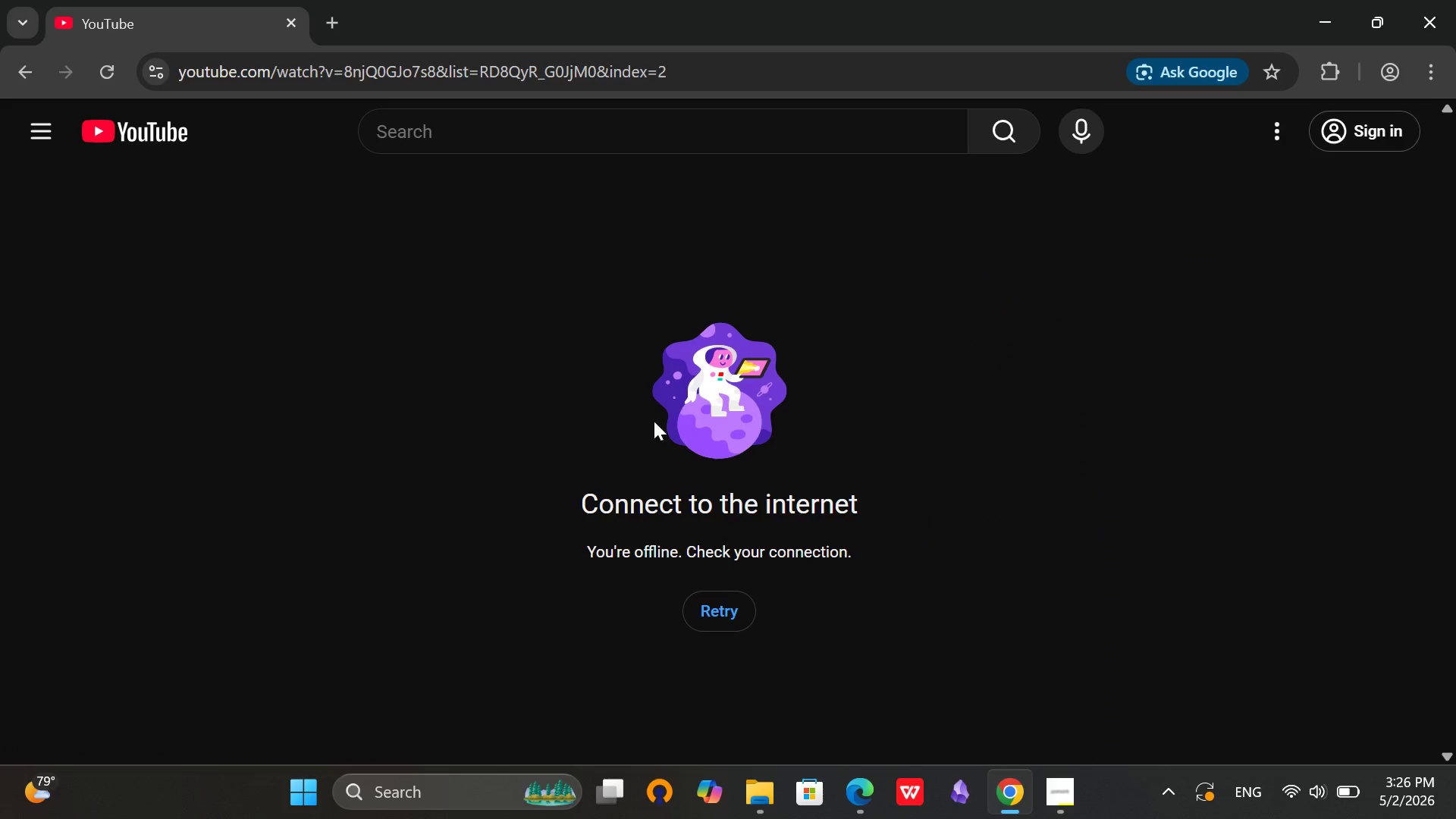 
left_click([732, 613])
 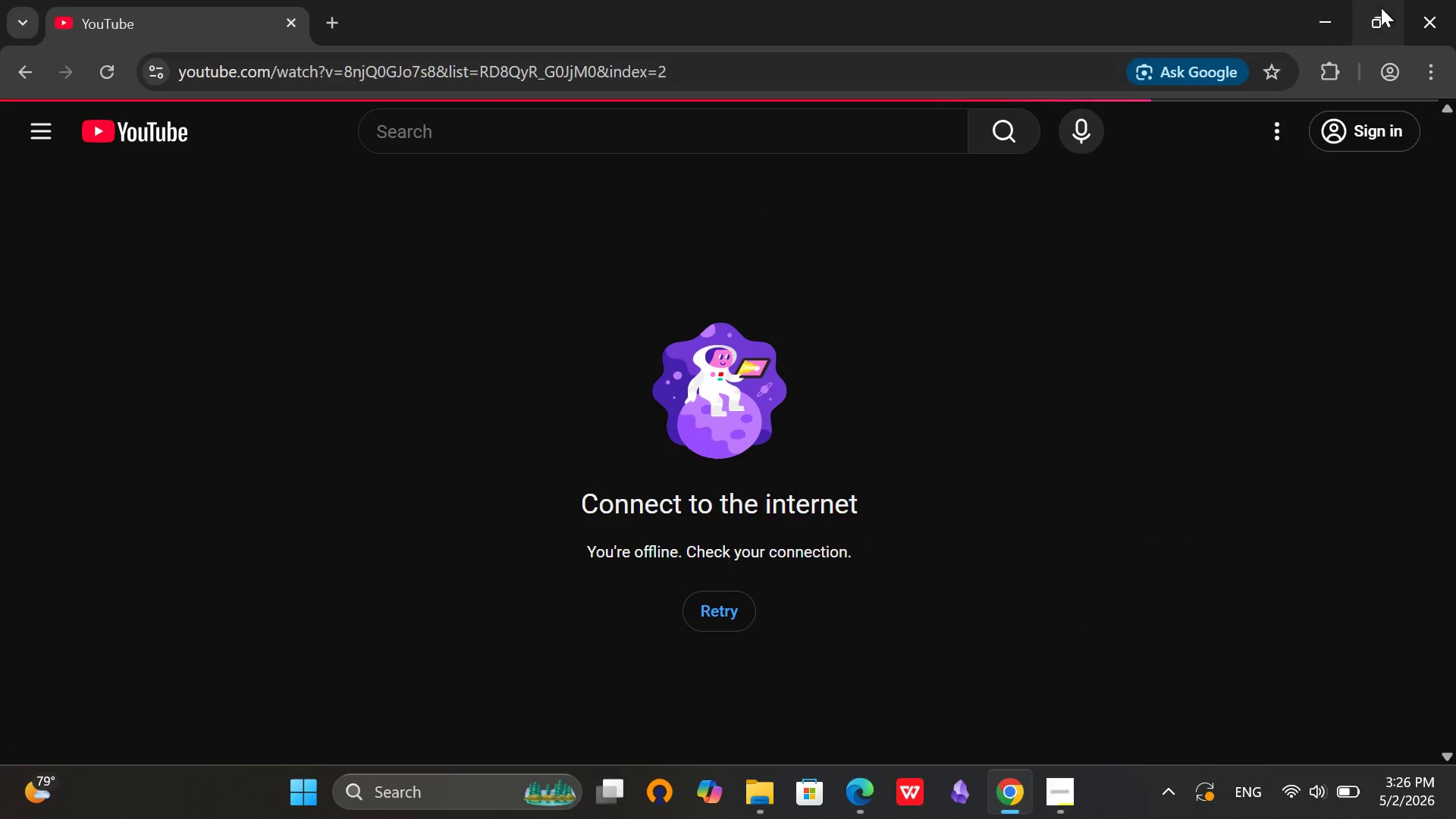 
left_click([1320, 43])
 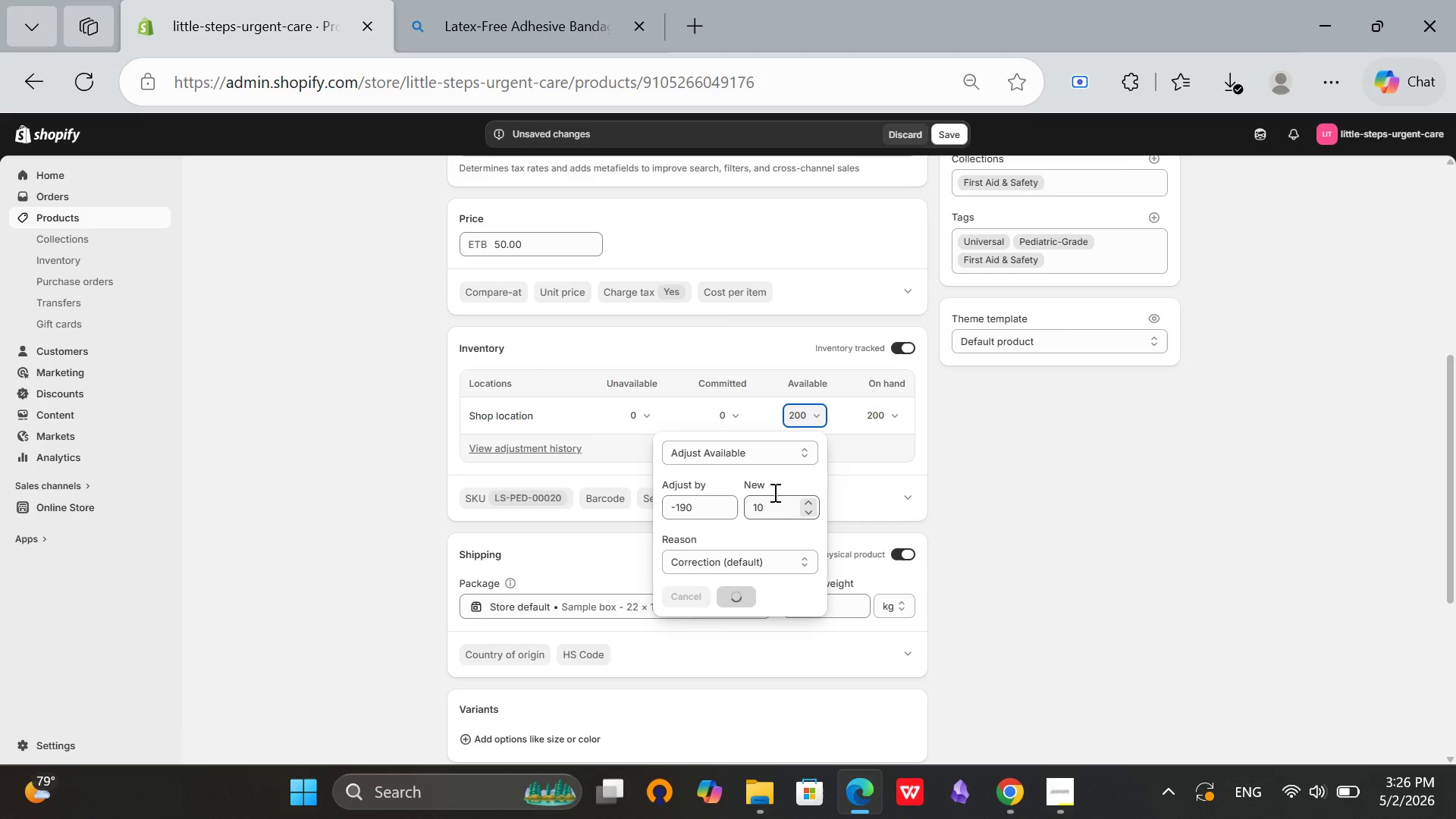 
wait(5.09)
 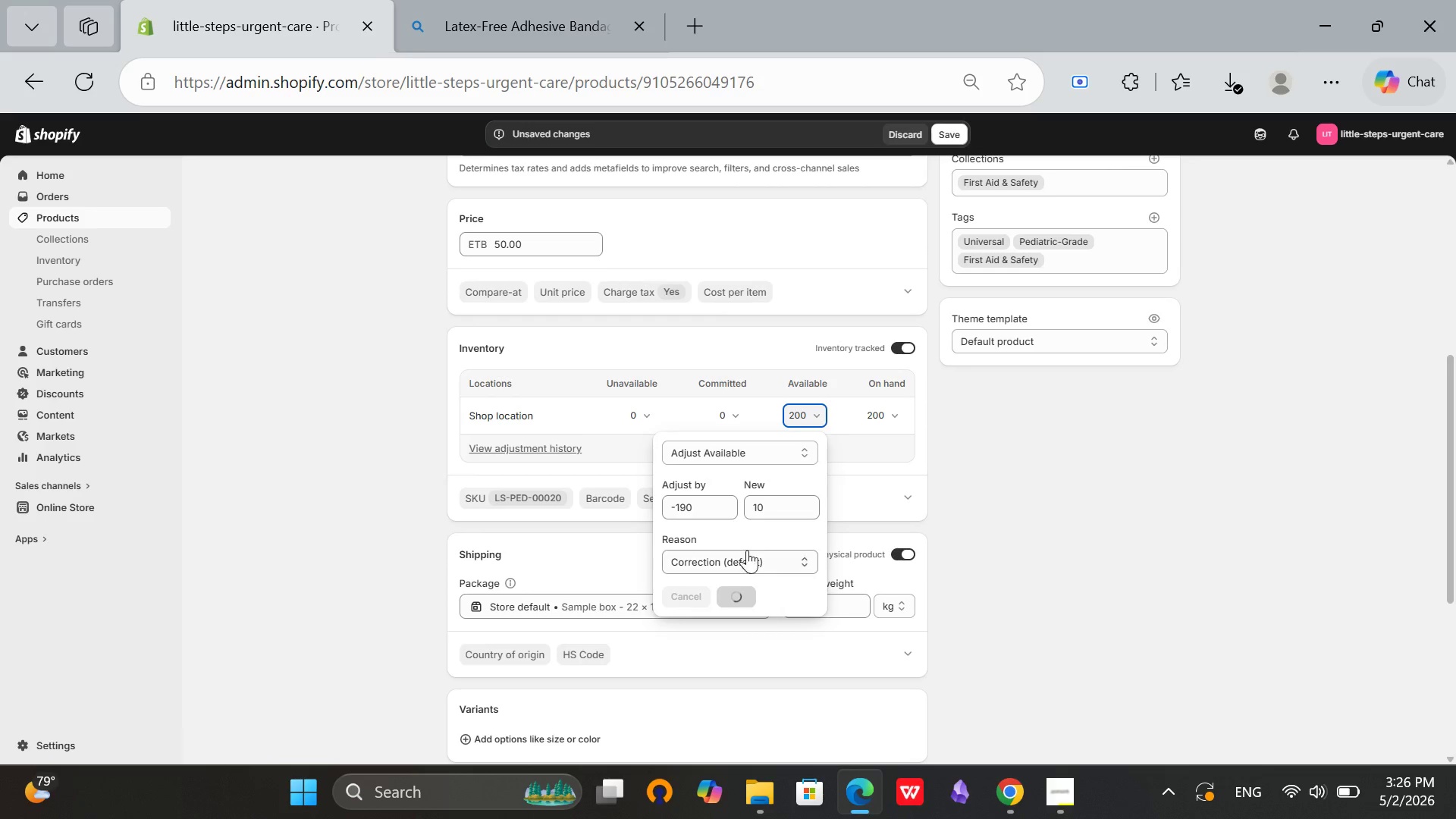 
scroll: coordinate [971, 491], scroll_direction: up, amount: 3.0
 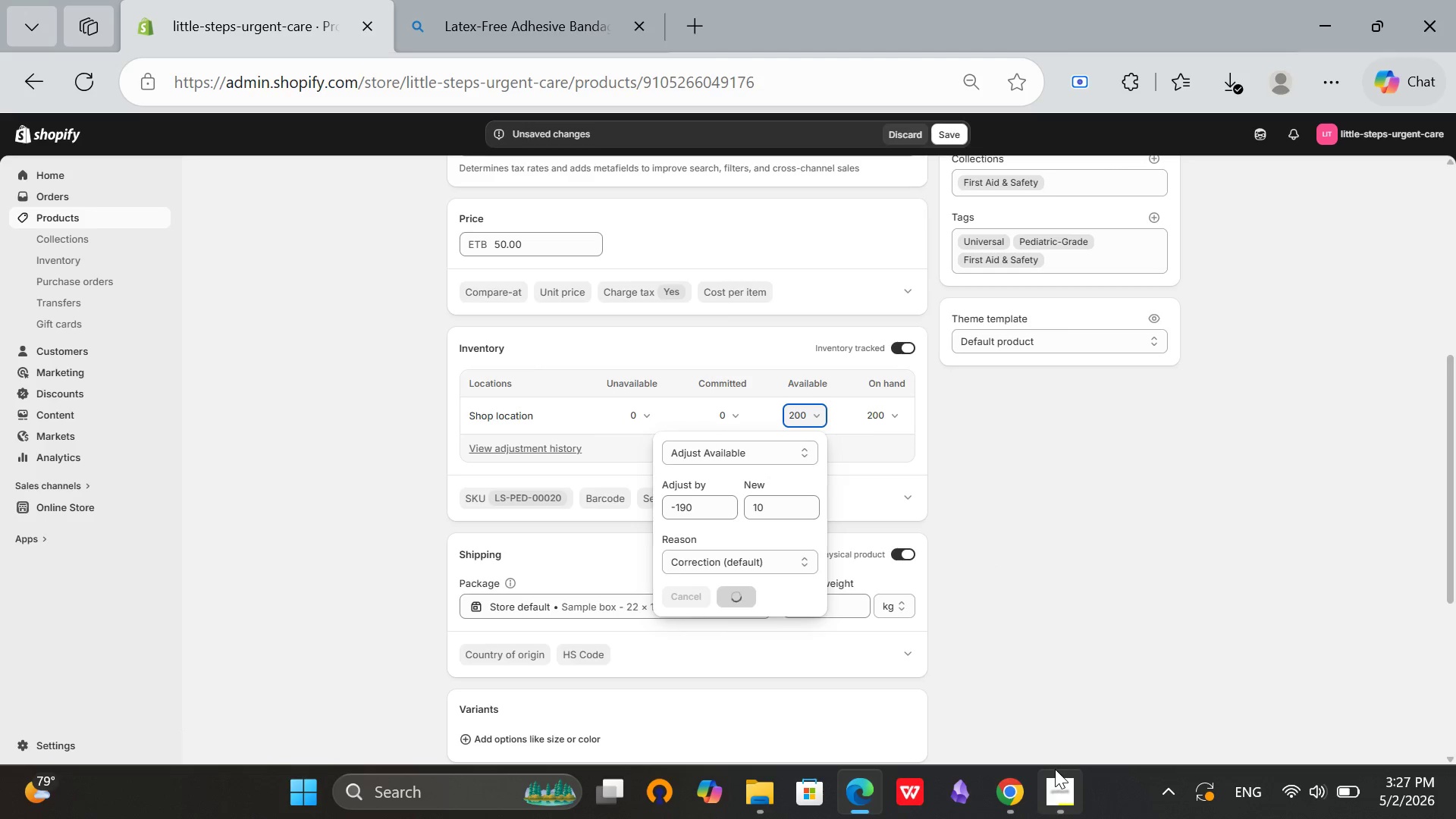 
left_click([1052, 790])